 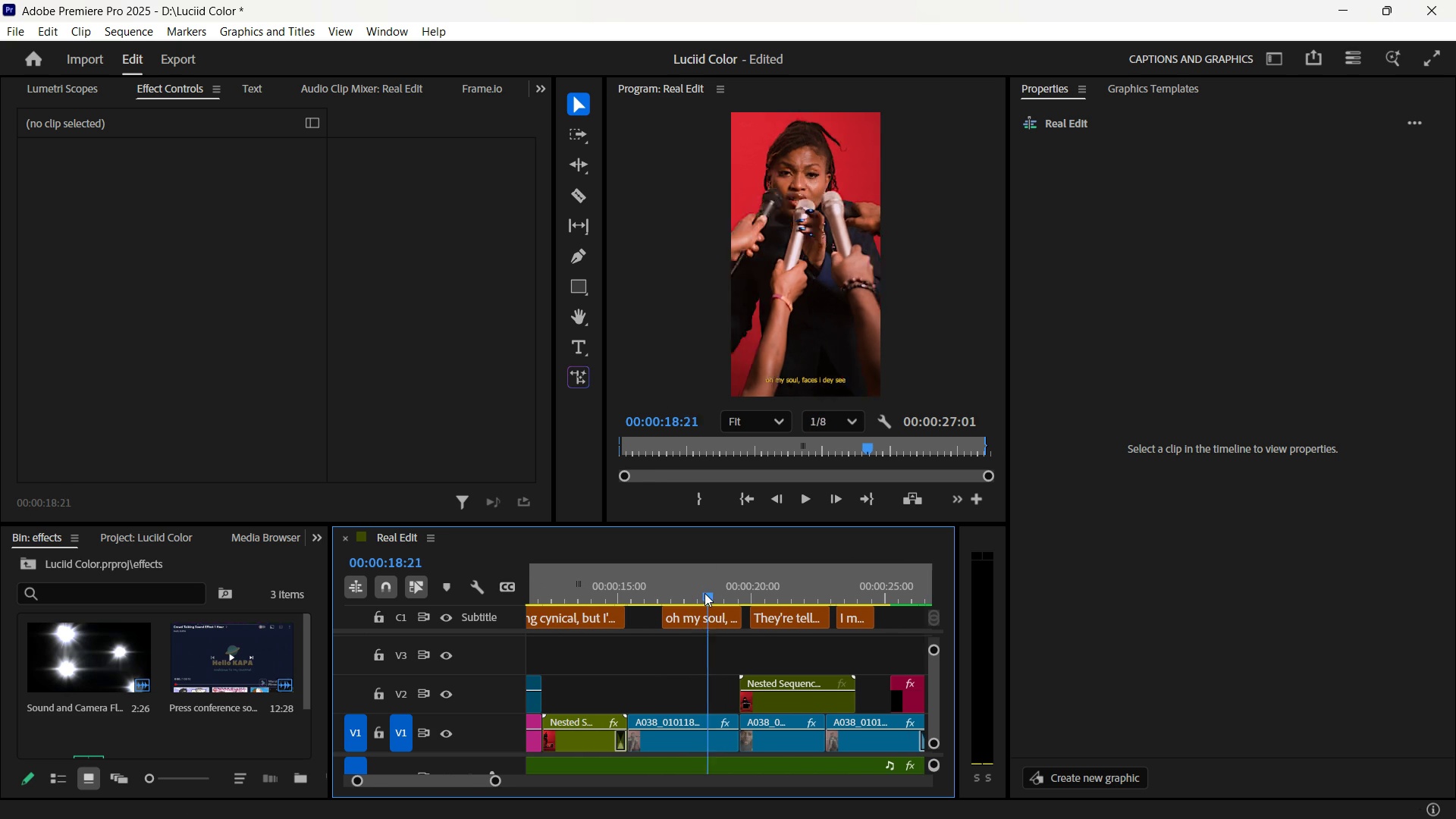 
left_click([701, 742])
 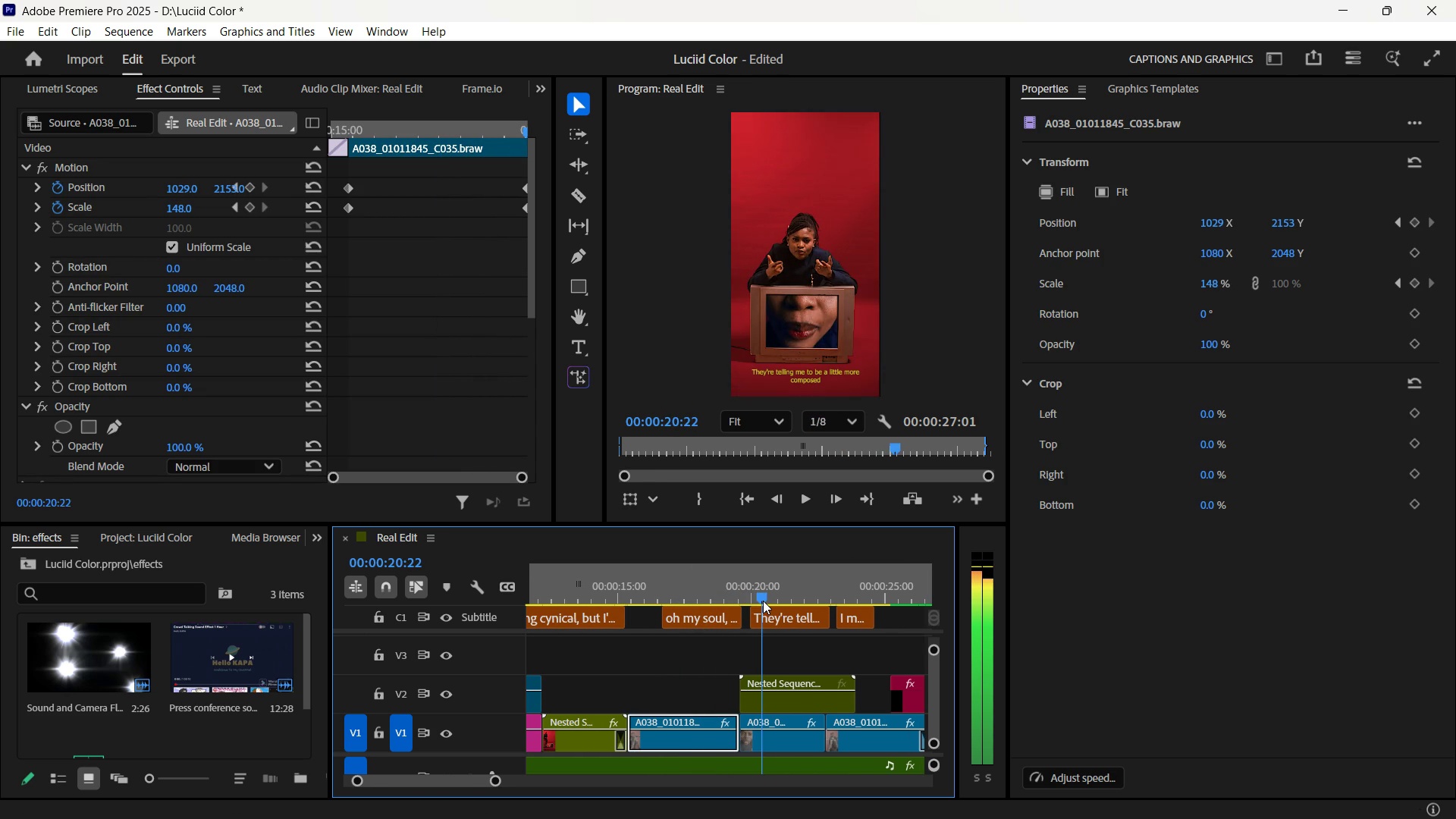 
wait(9.98)
 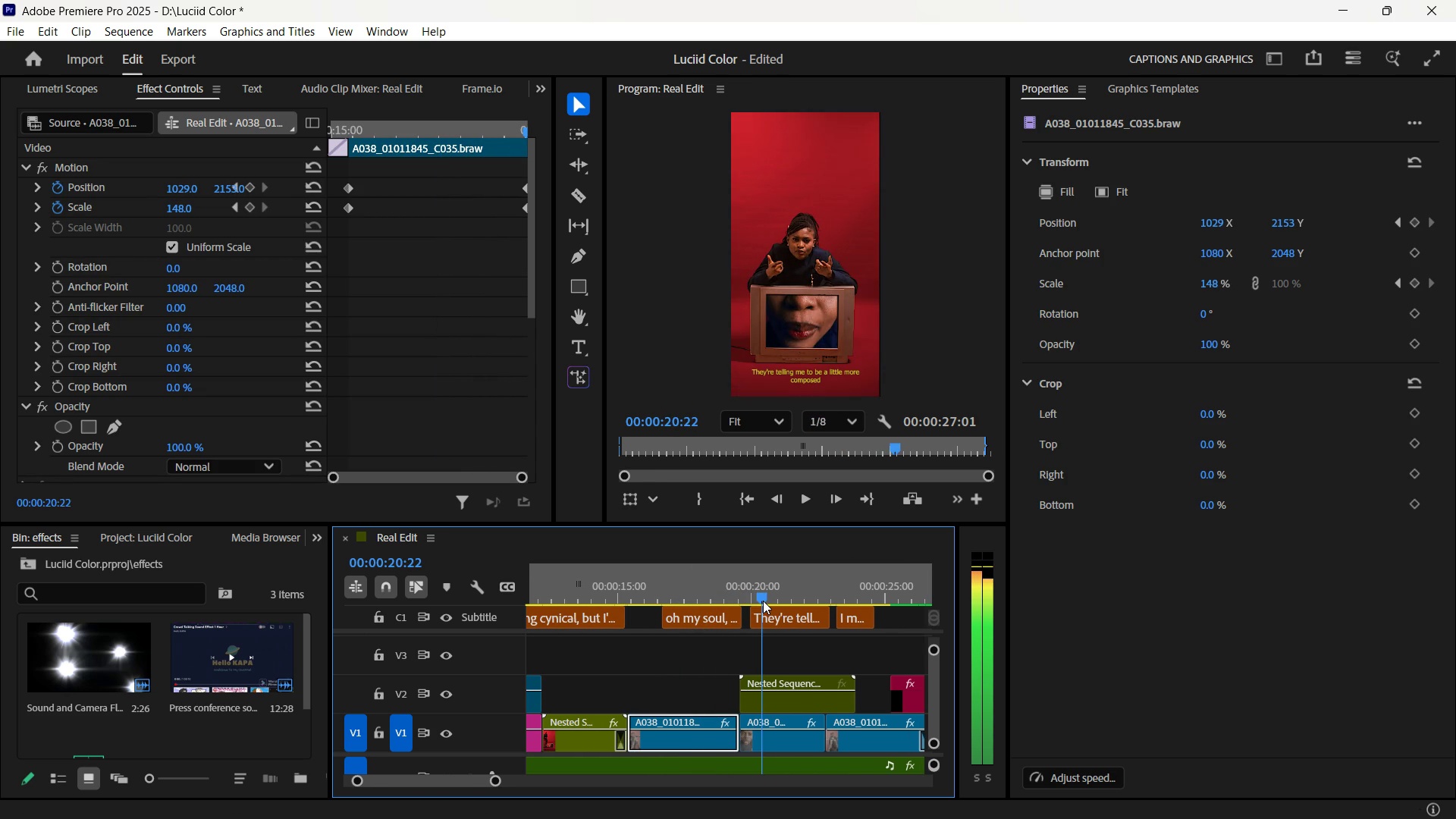 
left_click([446, 731])
 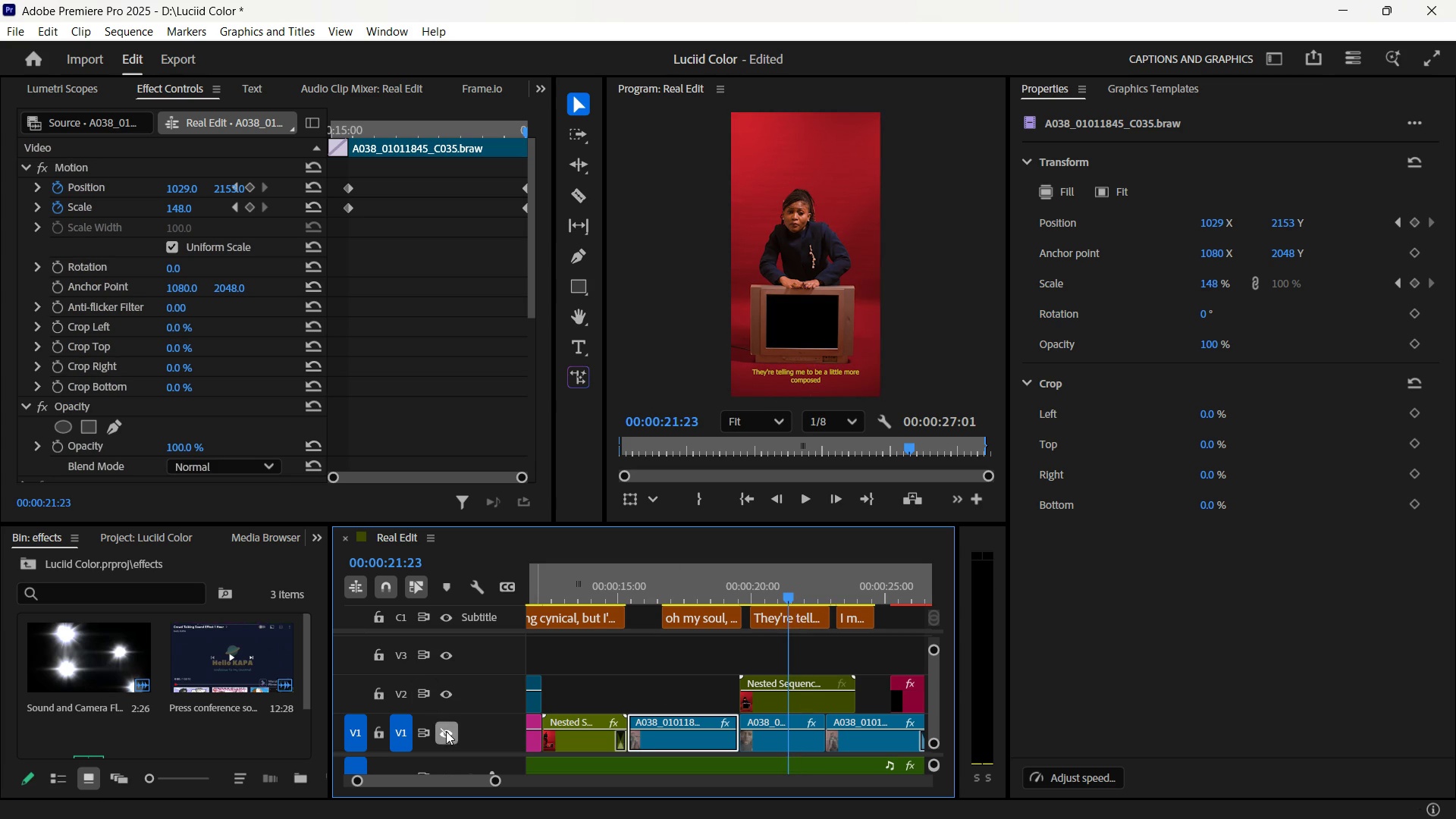 
left_click([446, 731])
 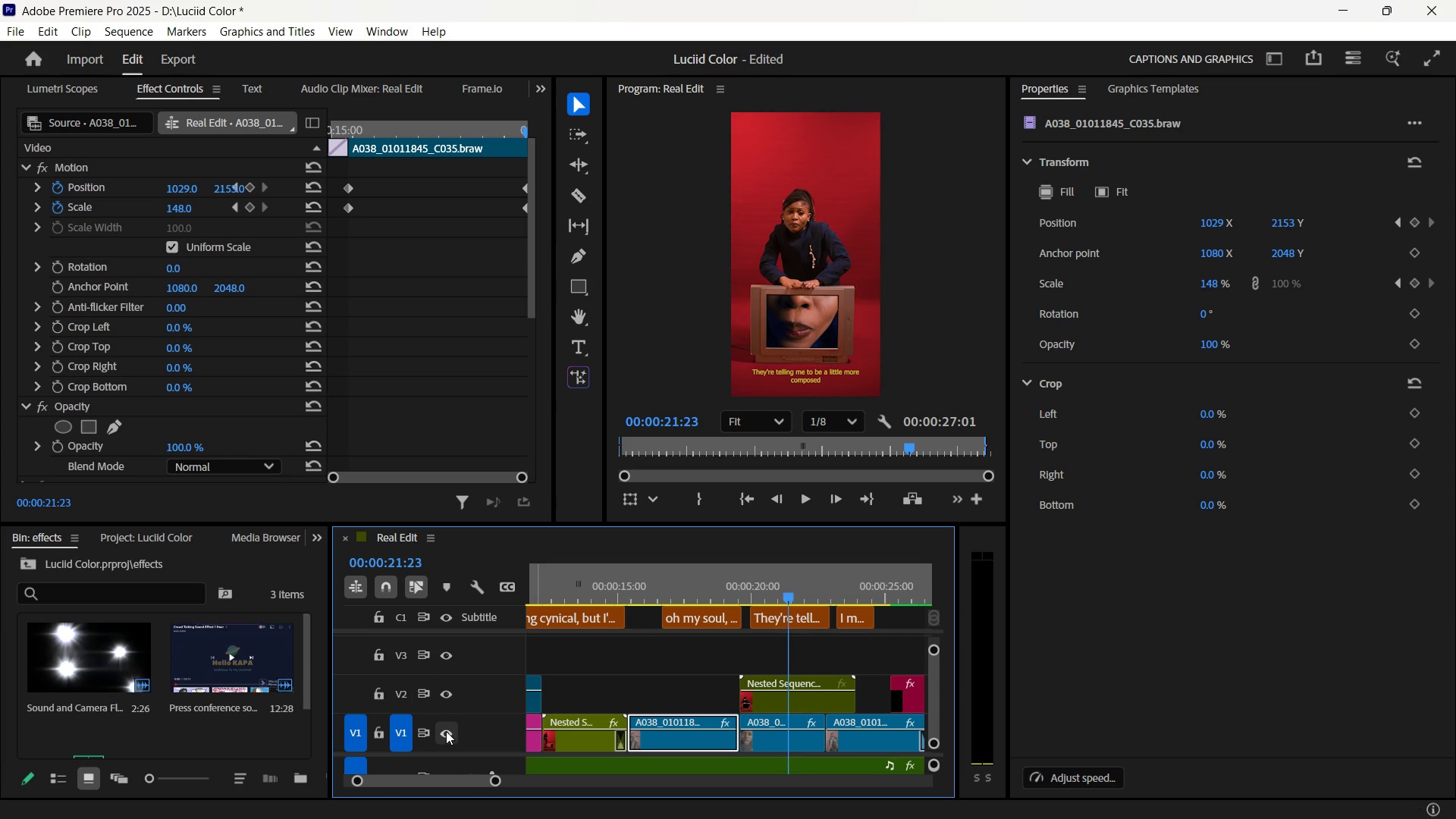 
left_click([446, 731])
 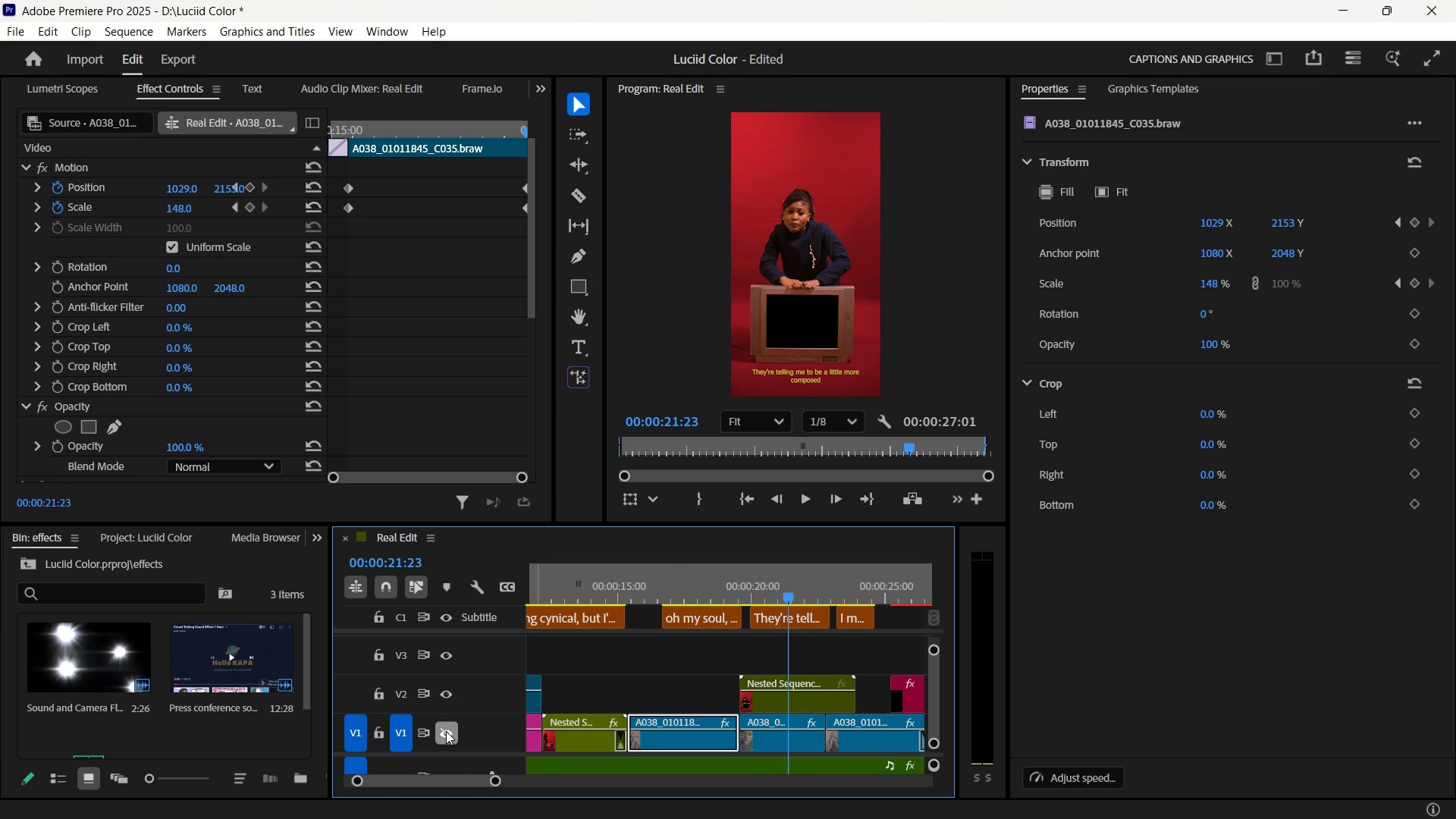 
left_click([446, 731])